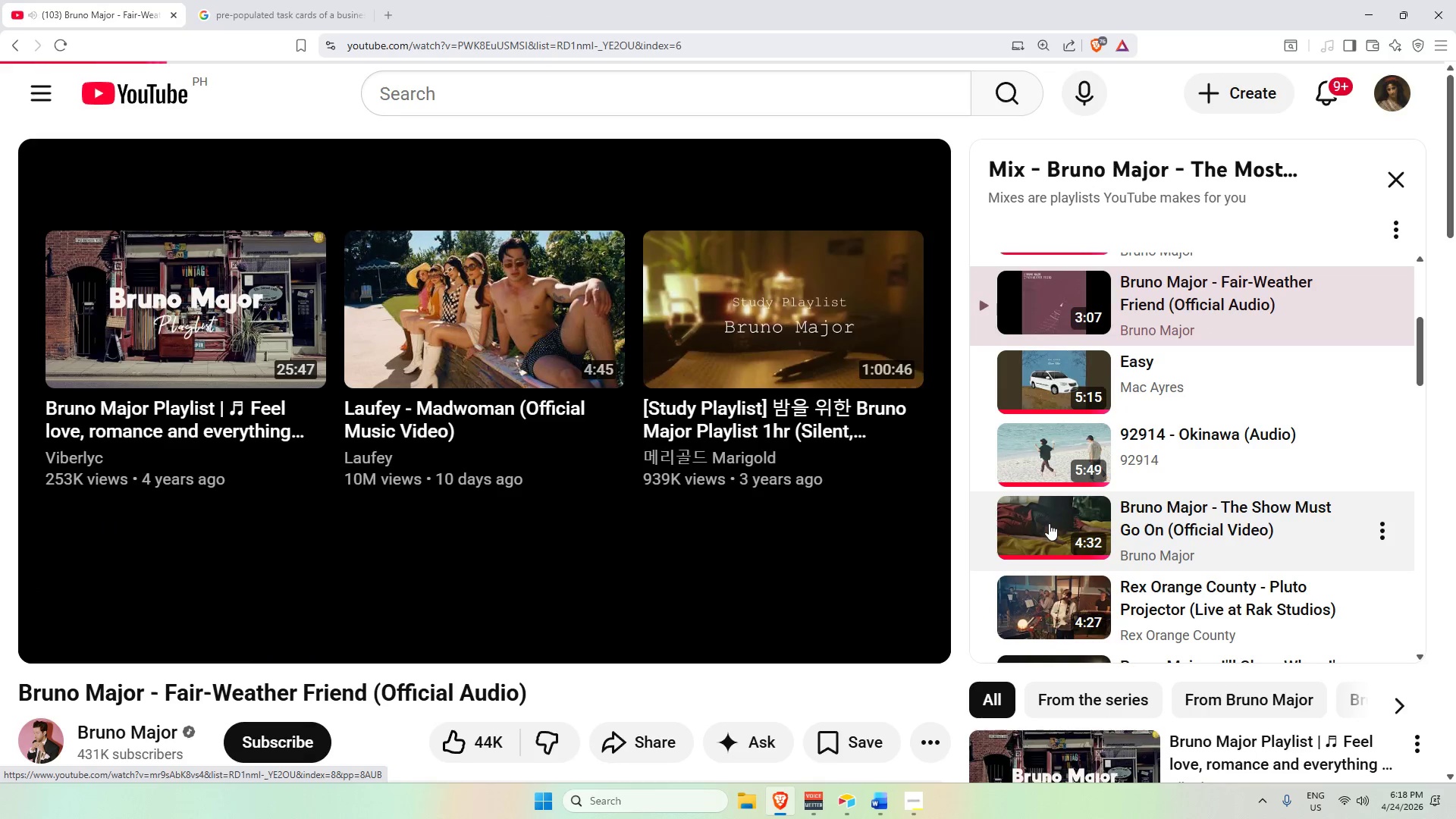 
scroll: coordinate [1049, 522], scroll_direction: up, amount: 7.0
 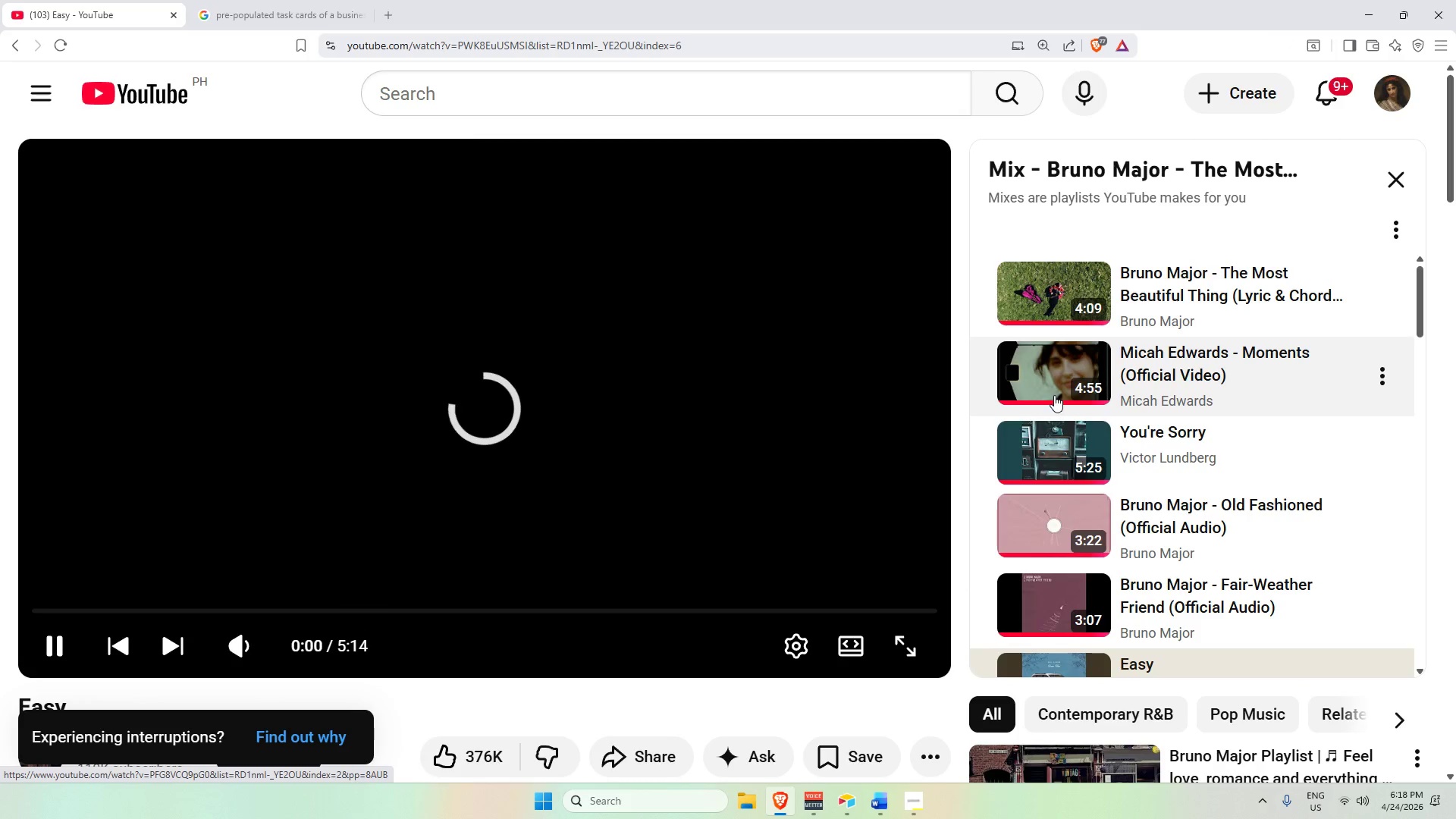 
scroll: coordinate [1062, 474], scroll_direction: down, amount: 8.0
 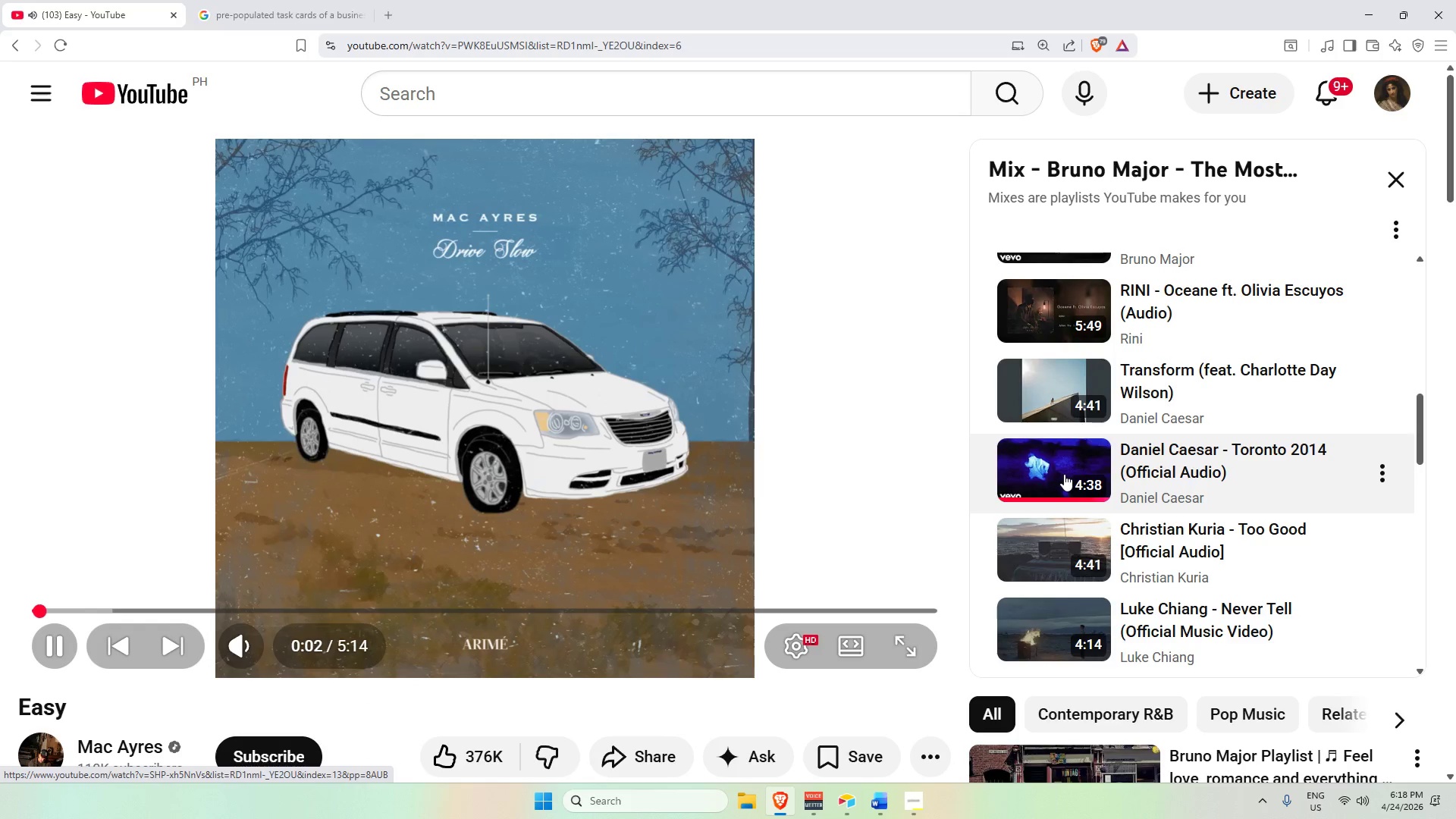 
left_click([292, 0])
 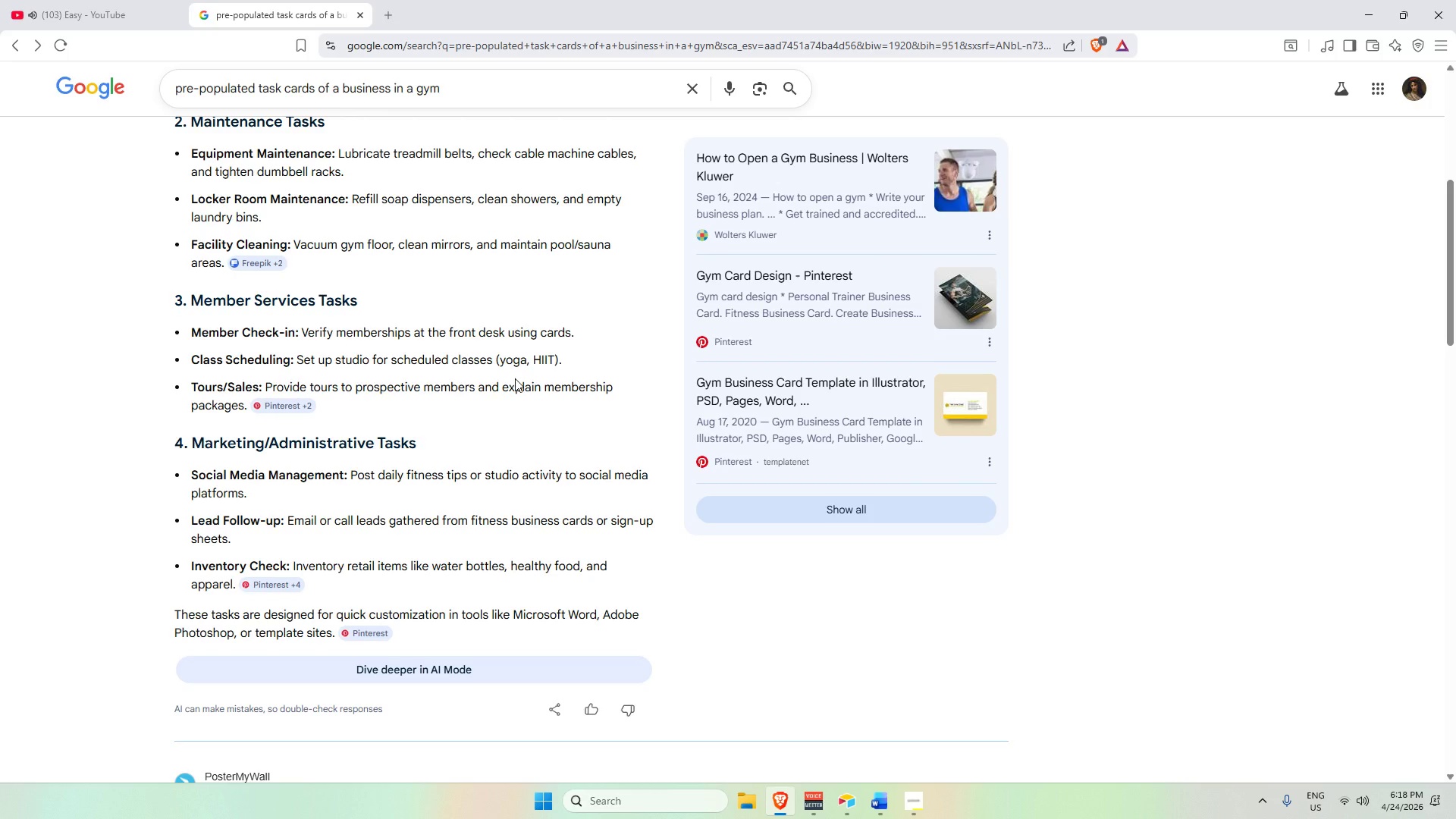 
wait(6.22)
 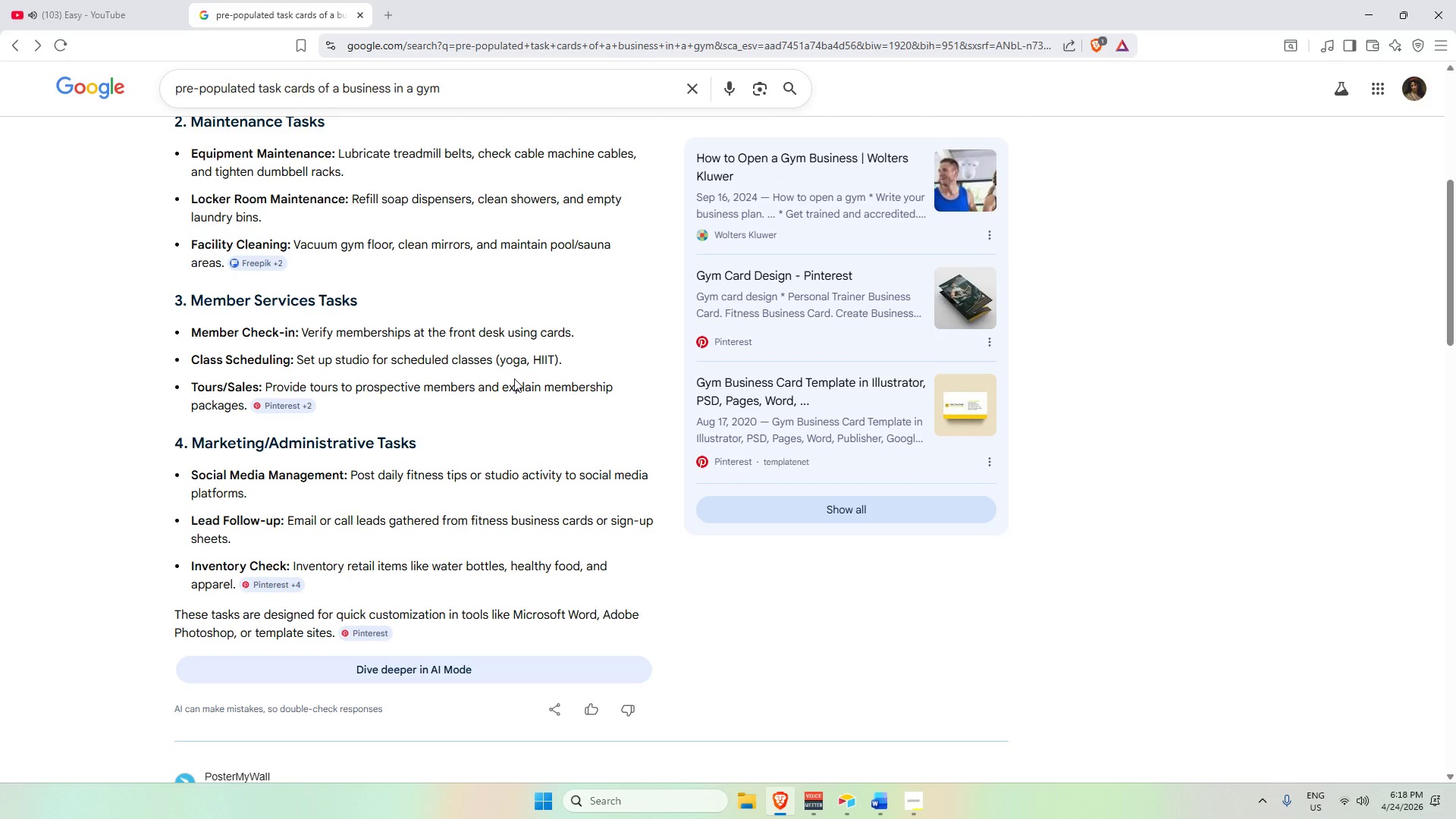 
mouse_move([875, 803])
 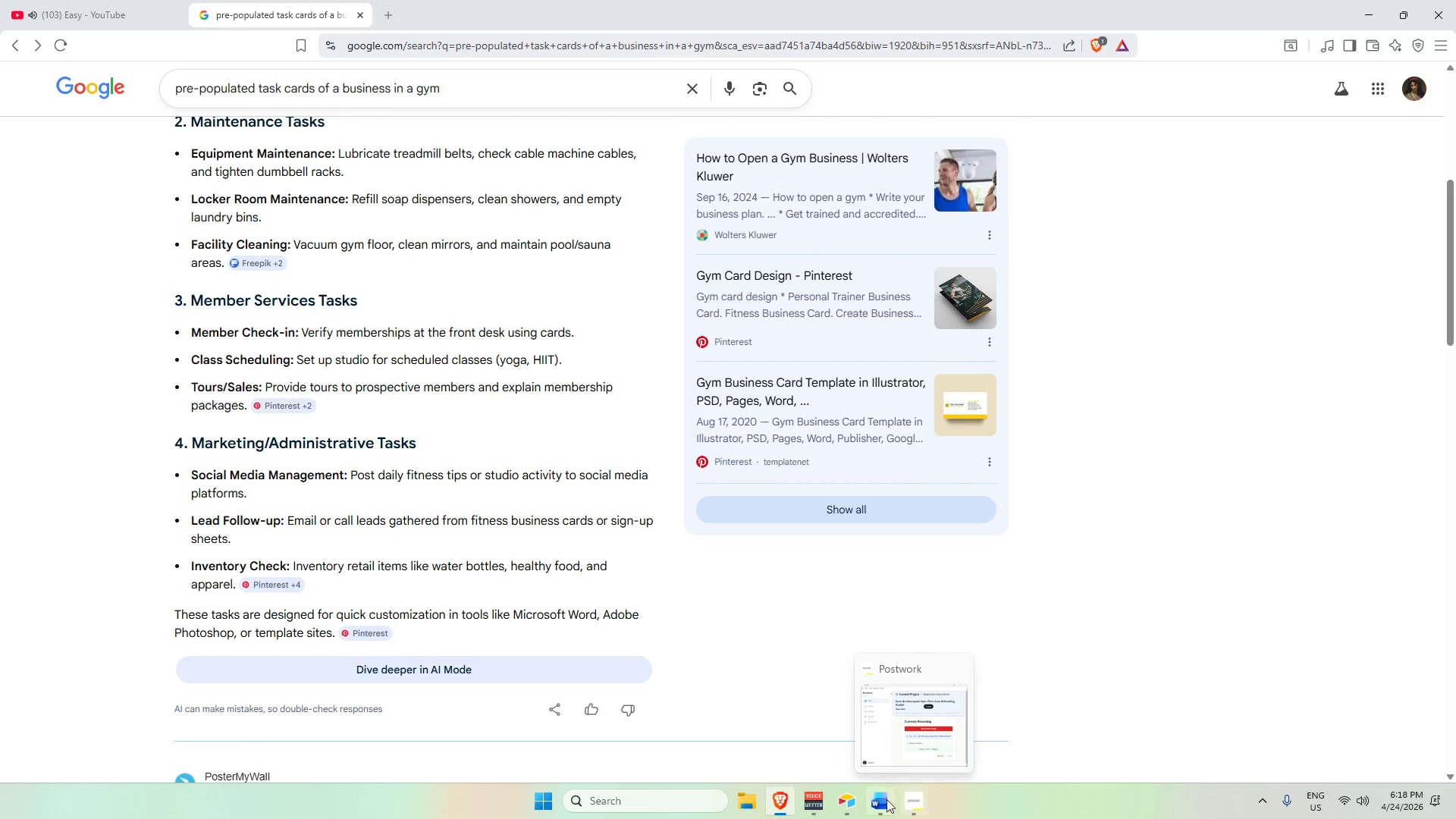 
left_click([923, 799])
 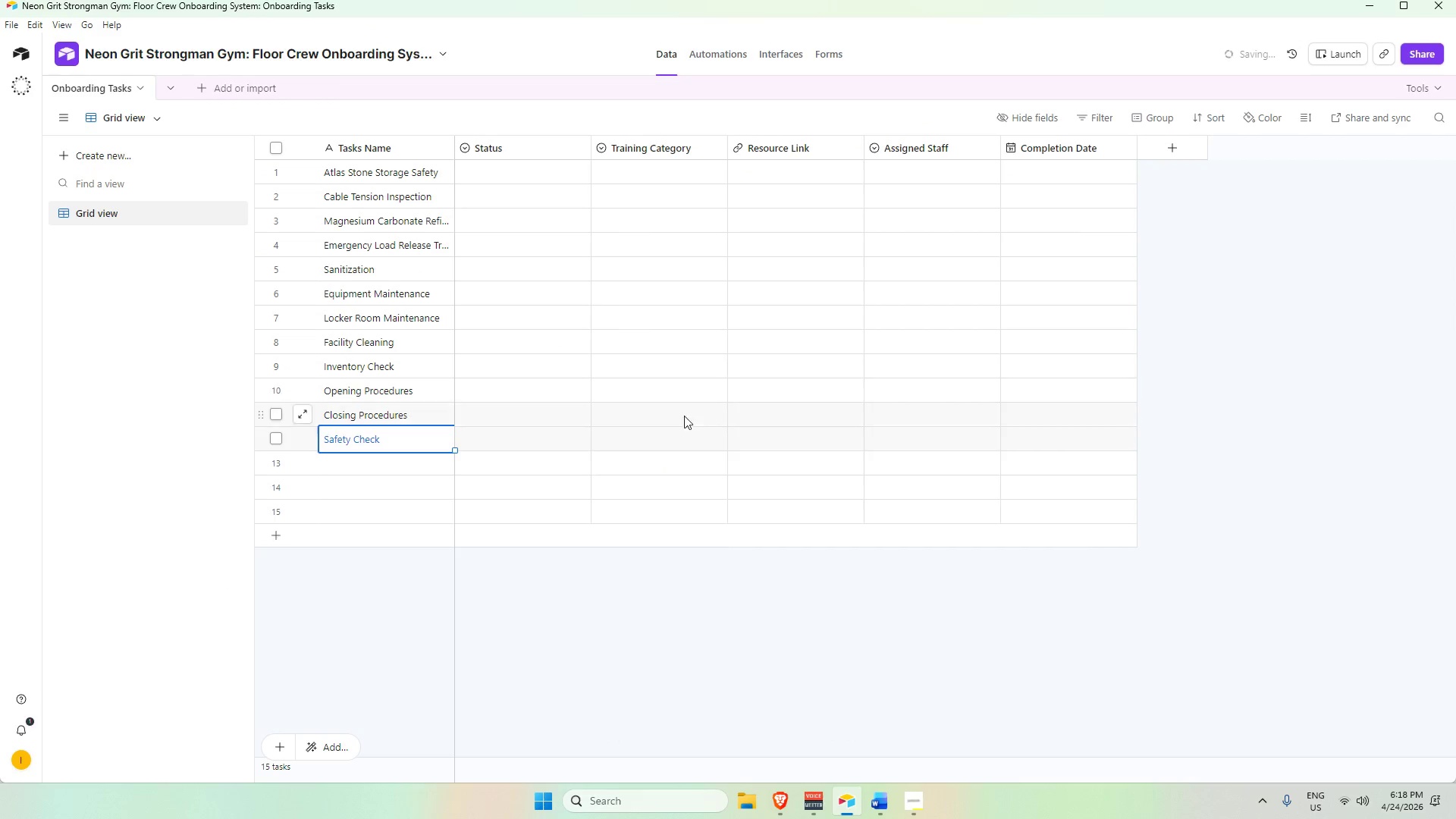 
key(Alt+AltLeft)
 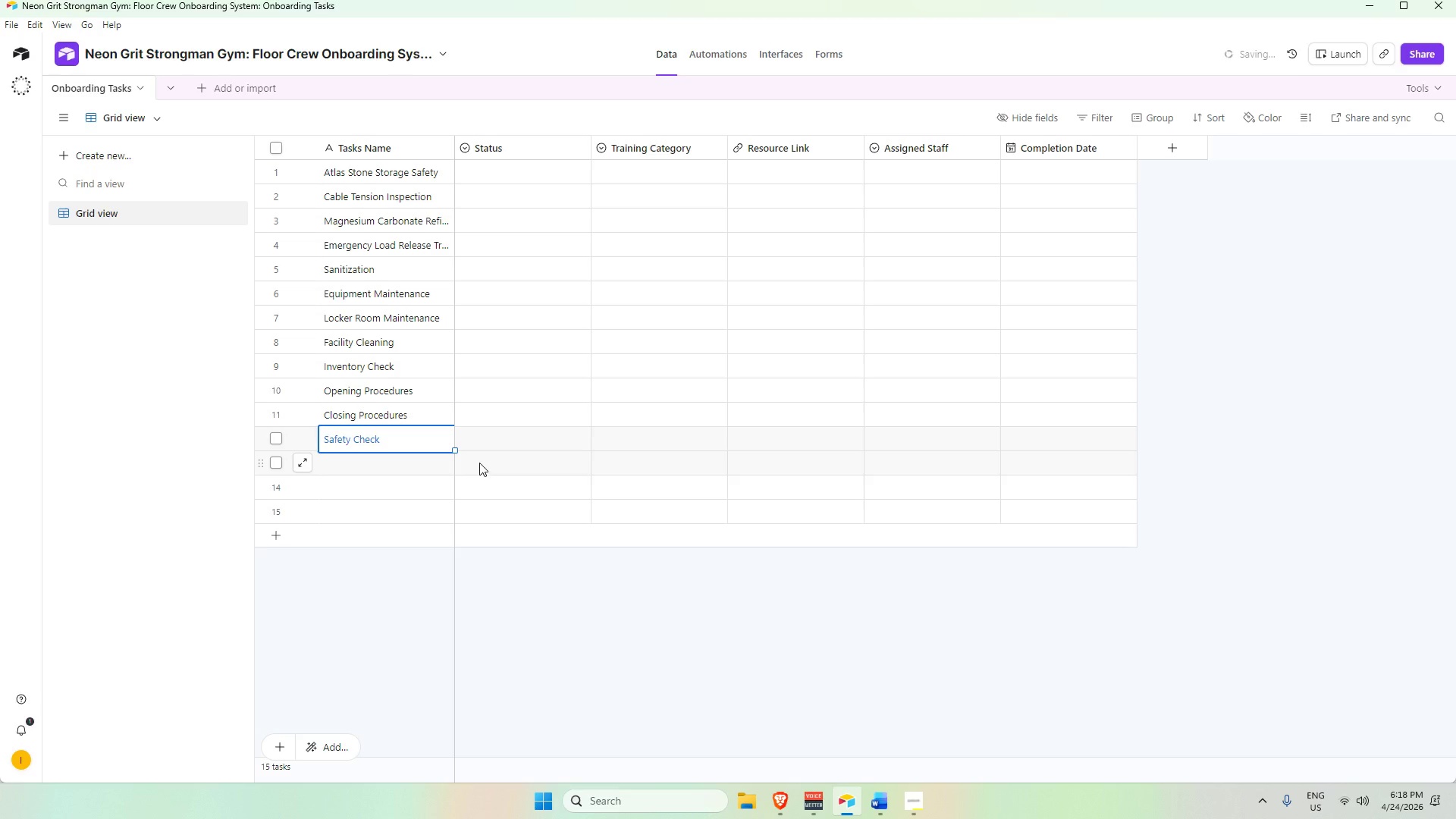 
key(Alt+Tab)